 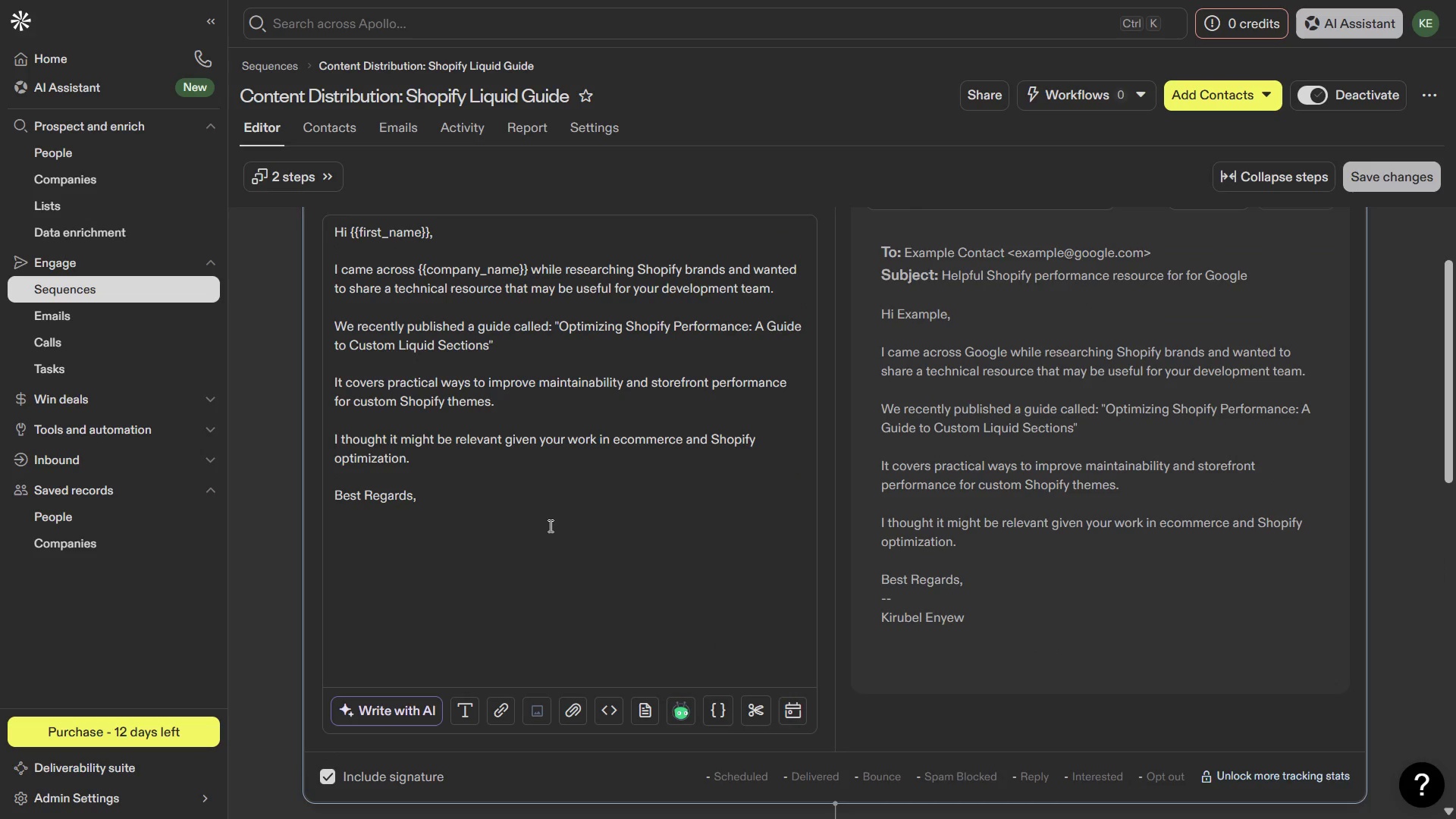 
scroll: coordinate [549, 526], scroll_direction: down, amount: 3.0
 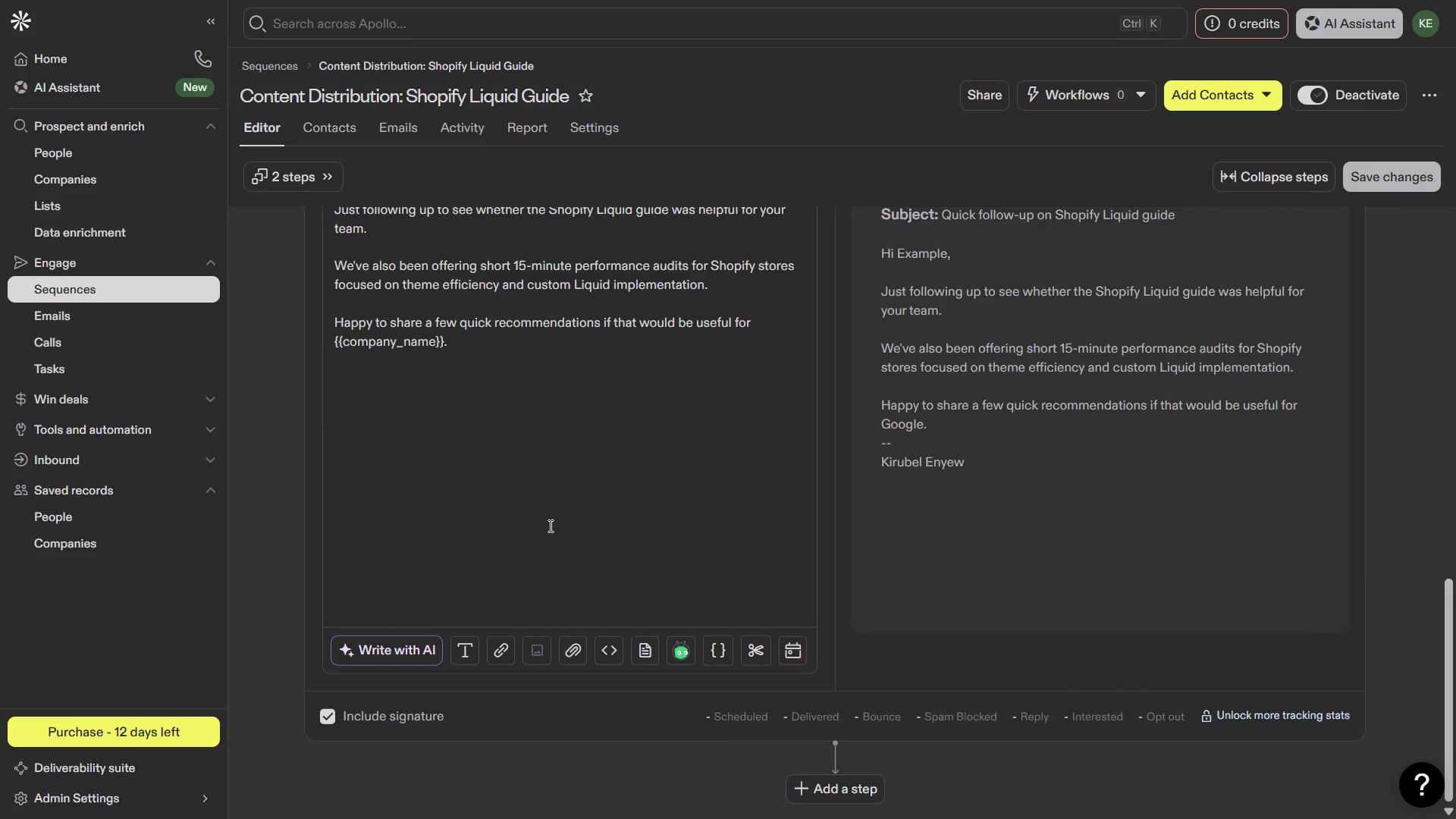 
scroll: coordinate [549, 526], scroll_direction: up, amount: 13.0
 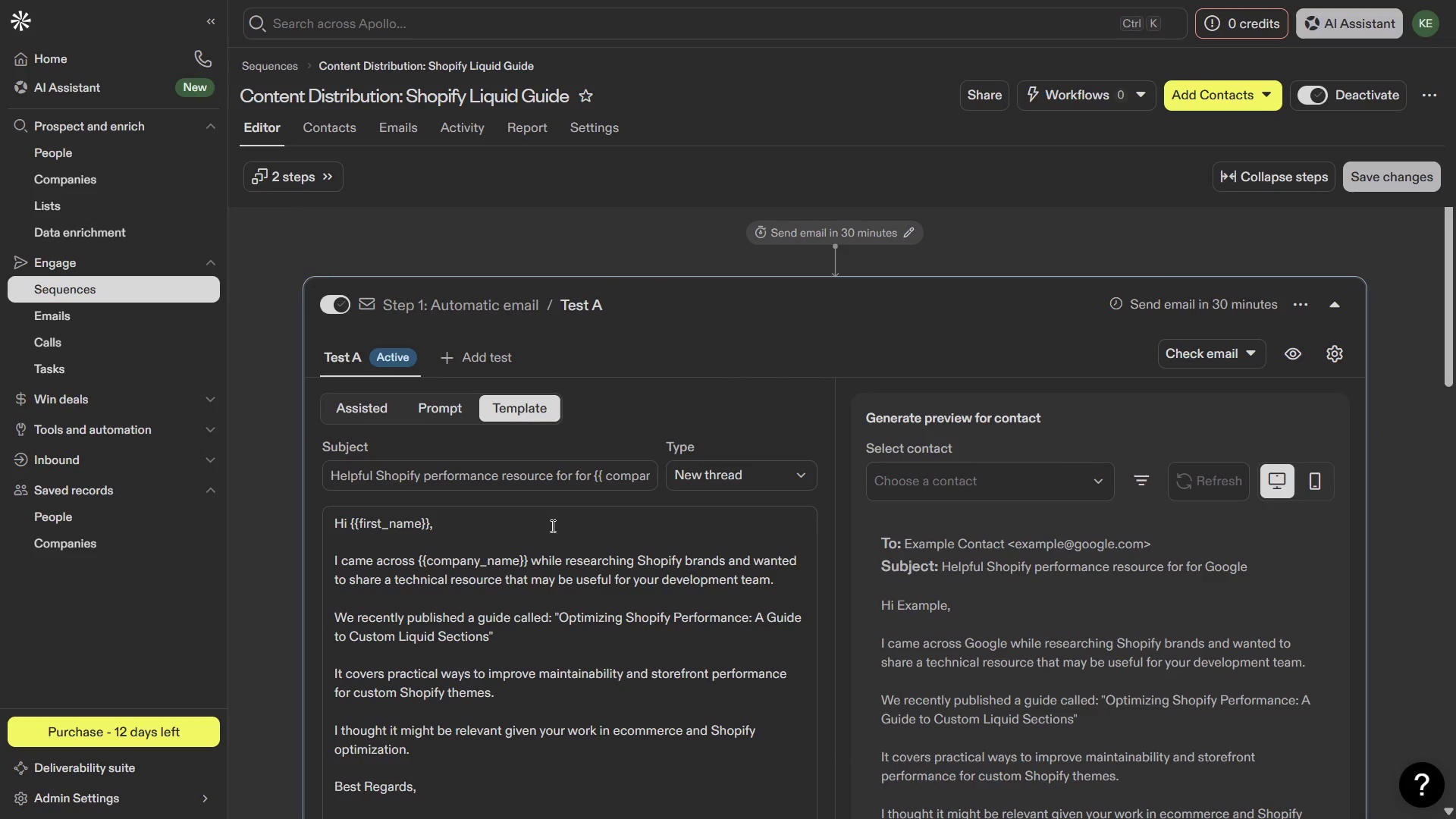 
wait(11.85)
 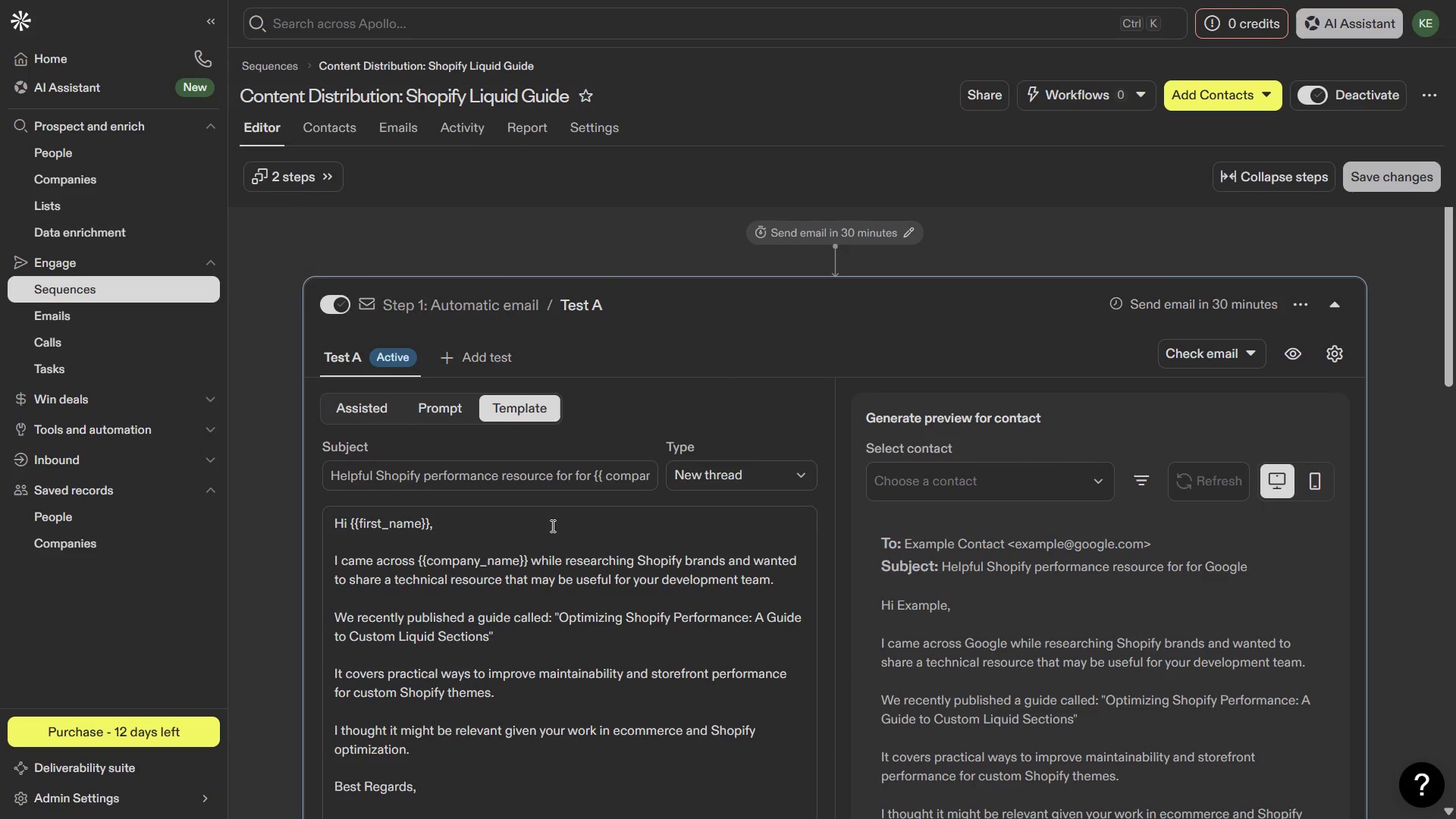 
scroll: coordinate [626, 564], scroll_direction: up, amount: 1.0
 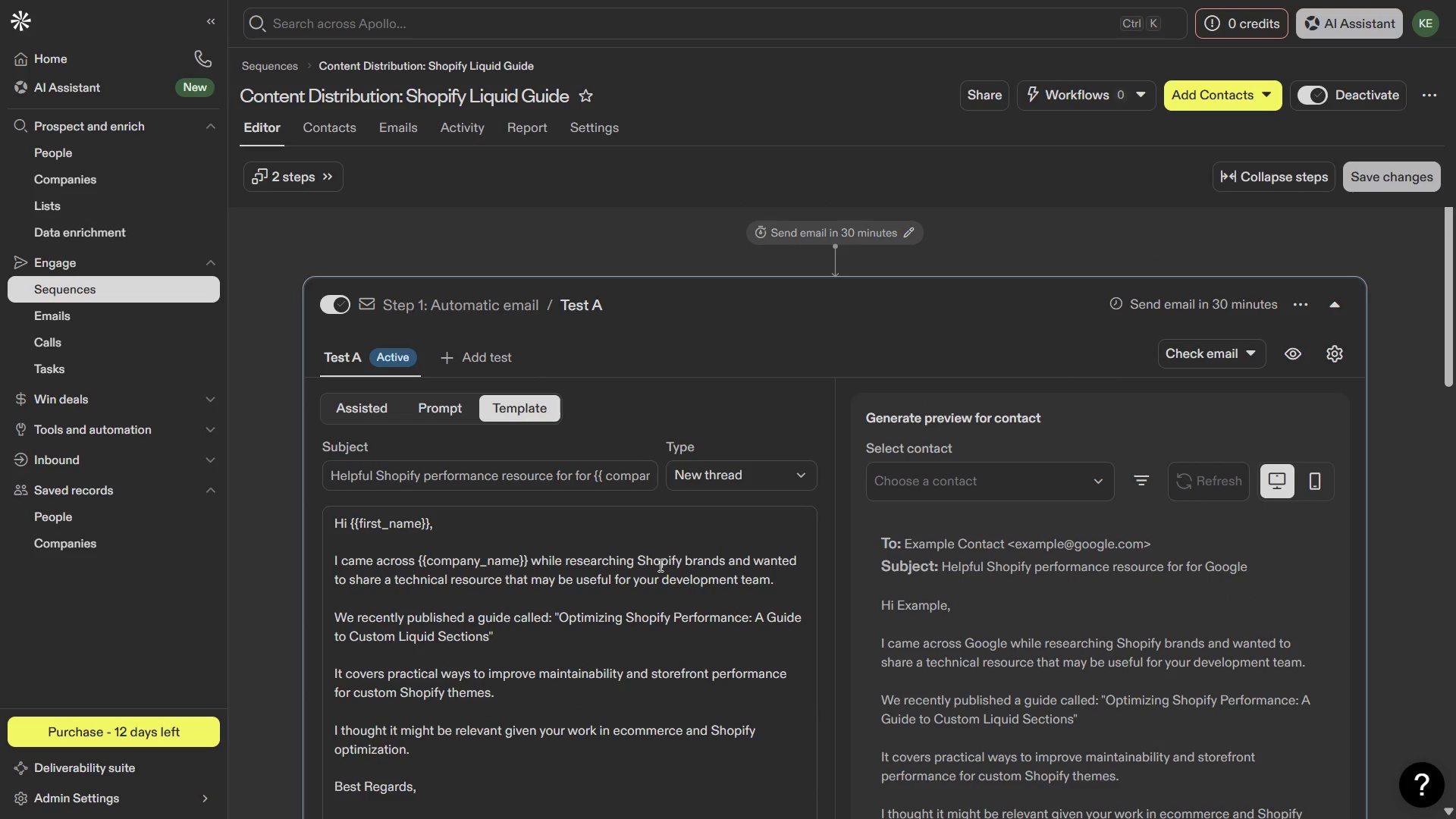 
wait(8.31)
 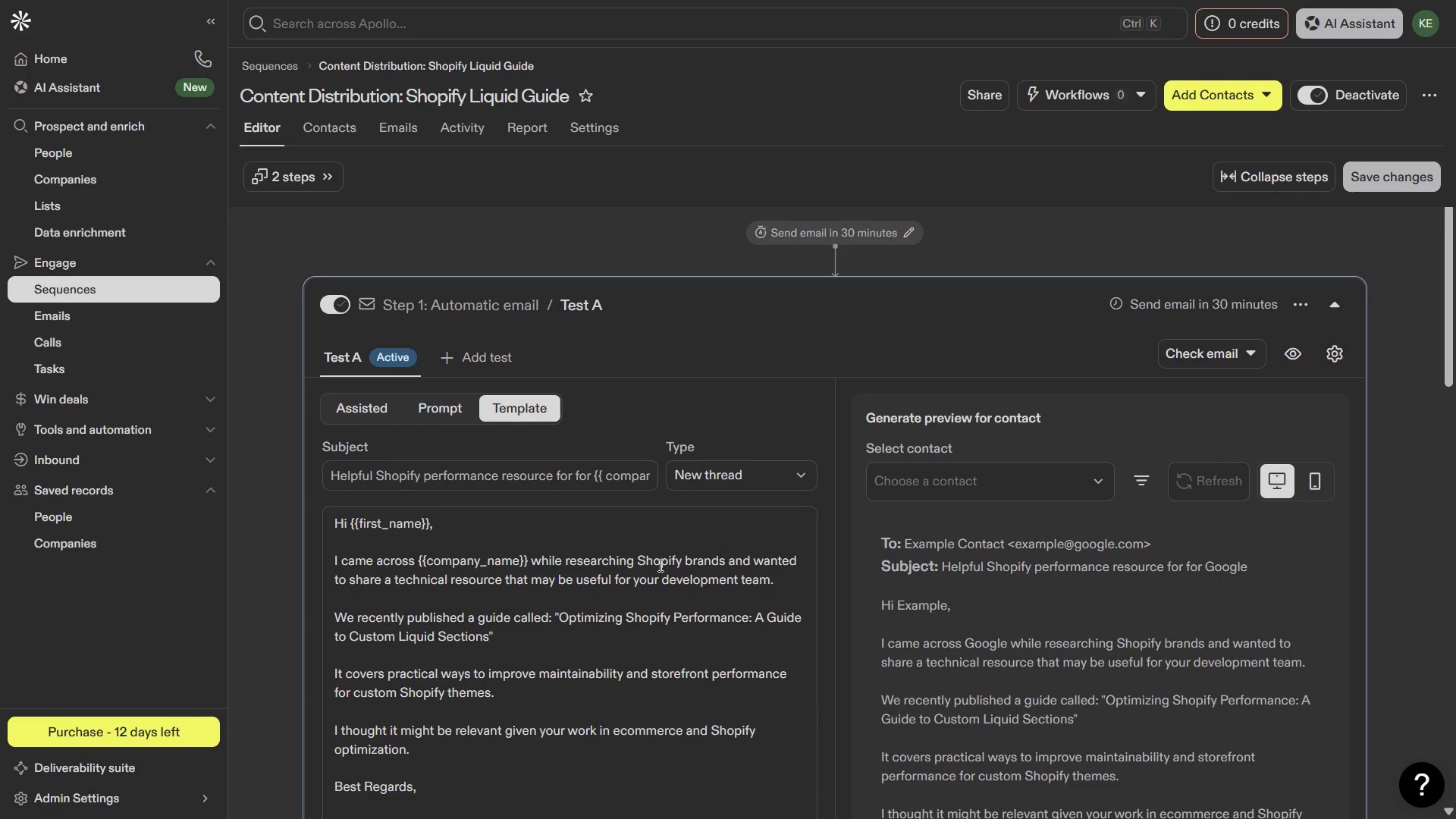 
scroll: coordinate [656, 582], scroll_direction: down, amount: 9.0
 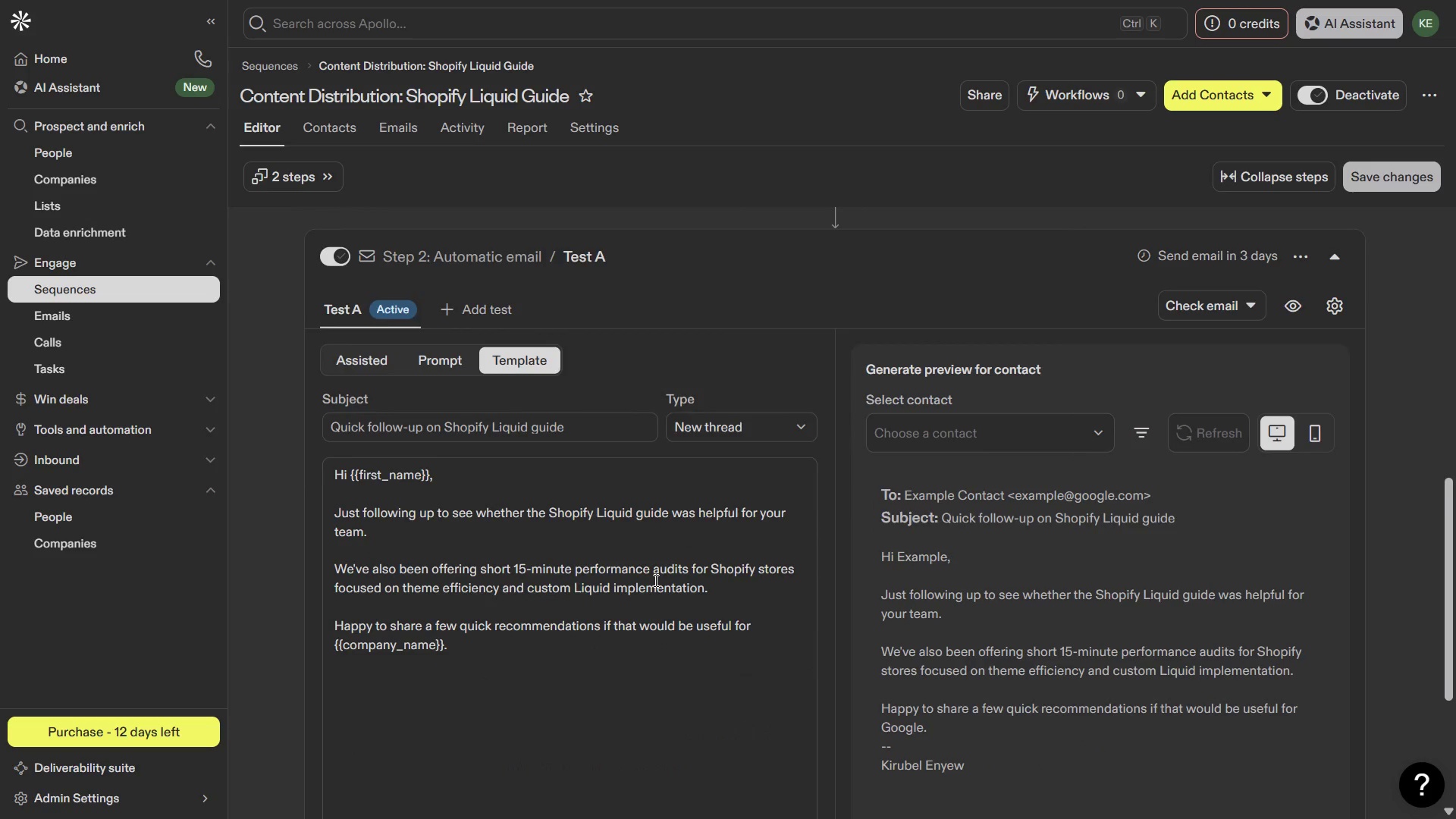 
scroll: coordinate [653, 579], scroll_direction: up, amount: 18.0
 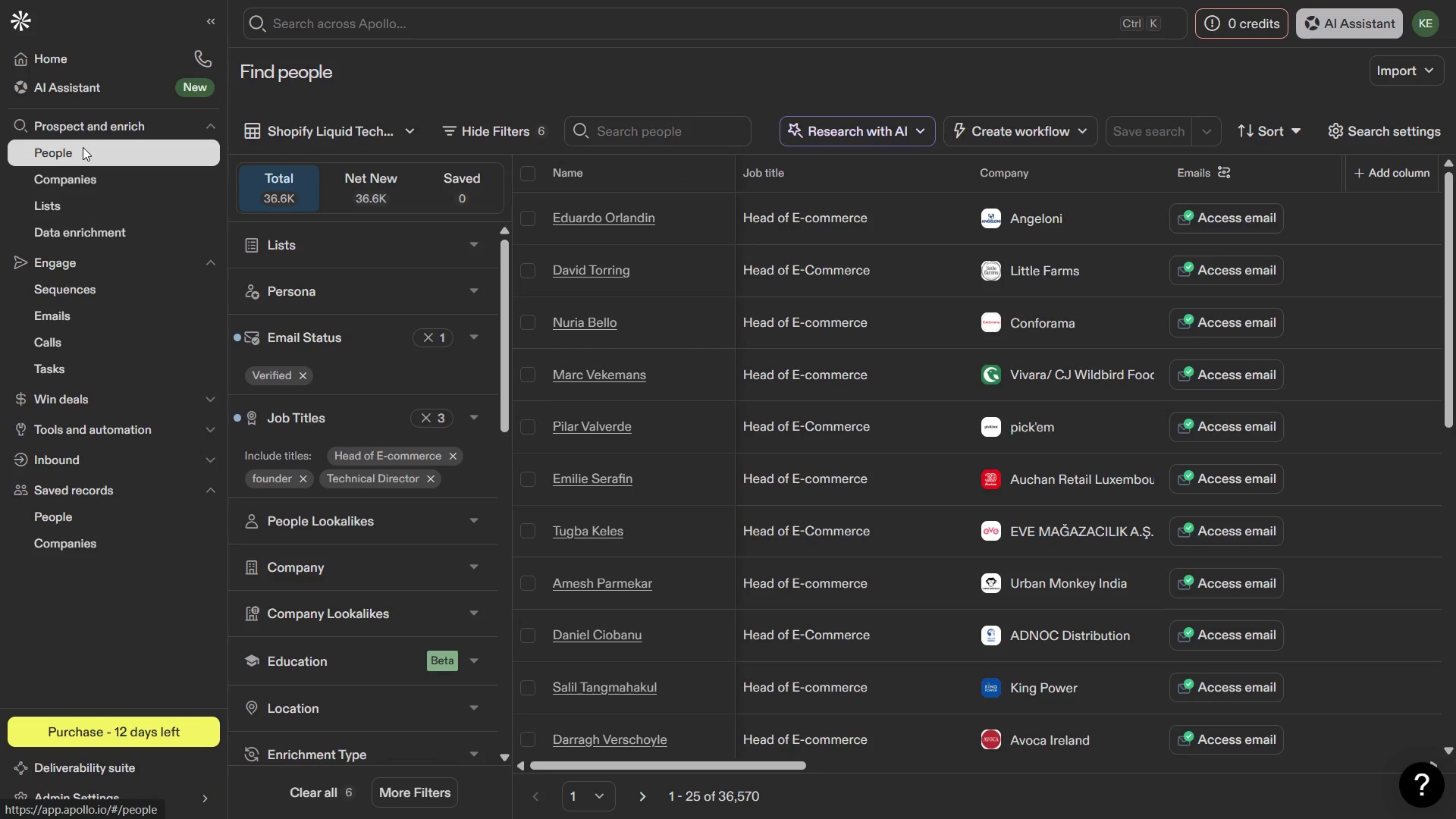 
wait(11.67)
 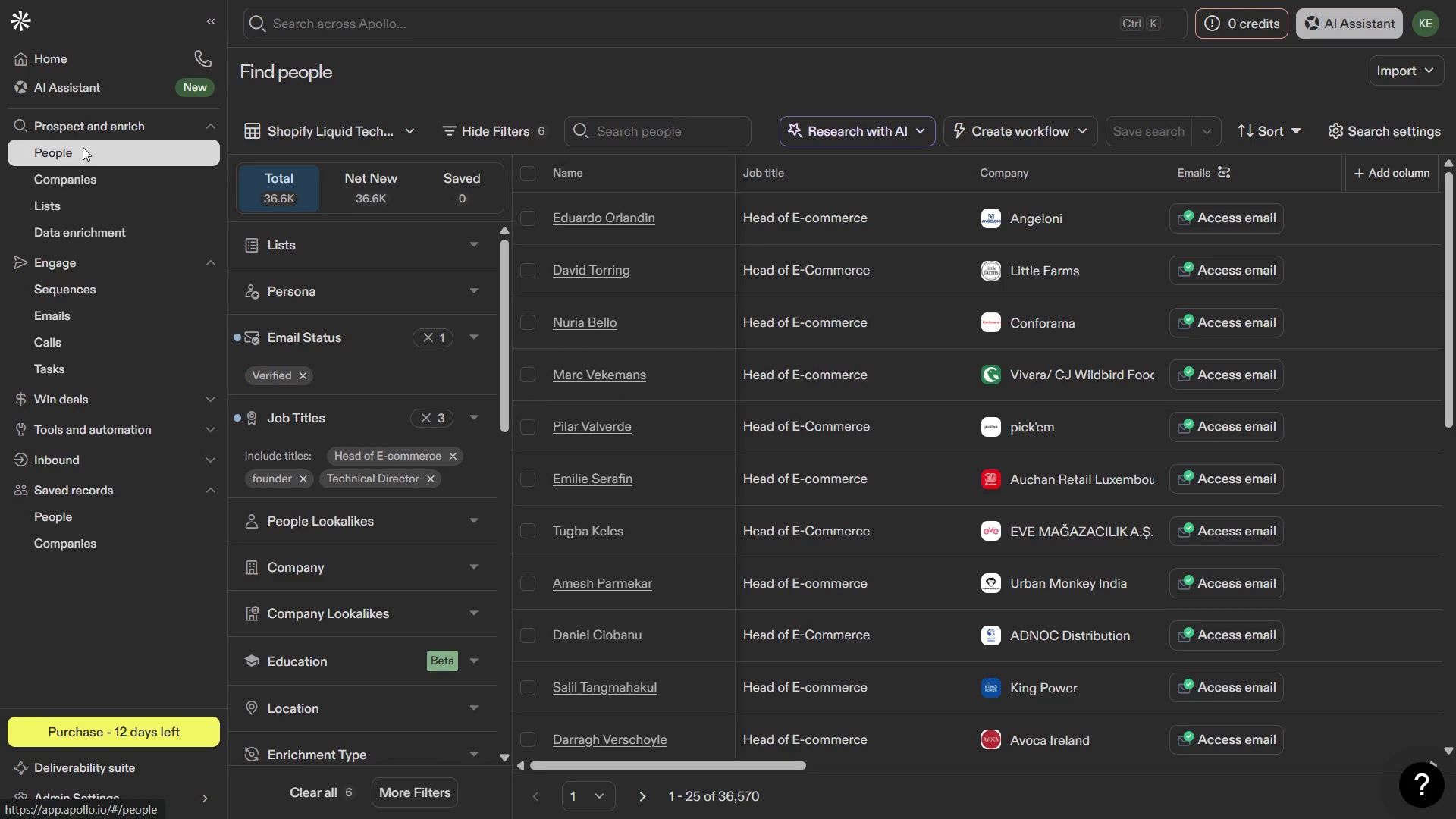 
scroll: coordinate [380, 328], scroll_direction: up, amount: 5.0
 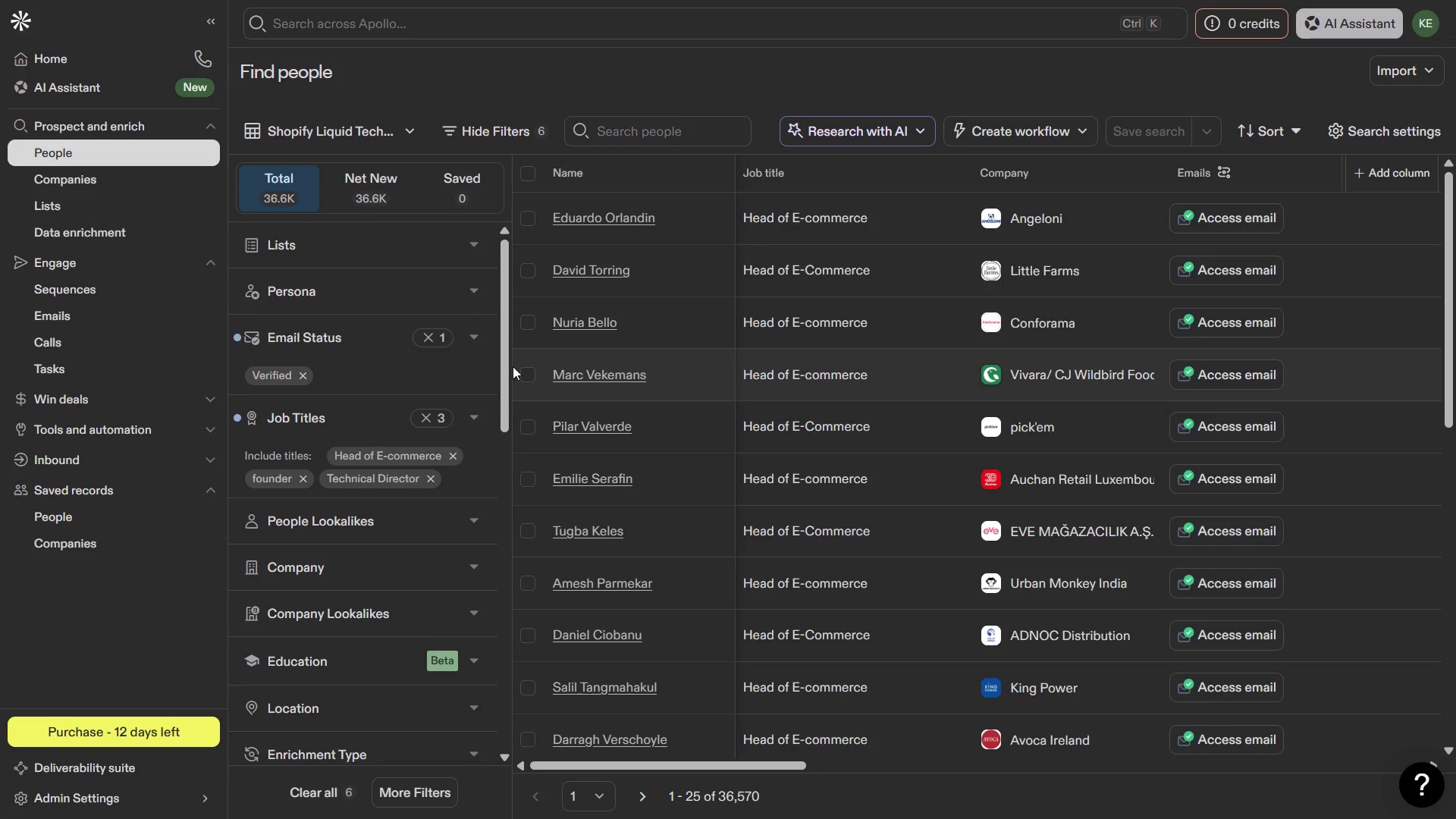 
wait(9.7)
 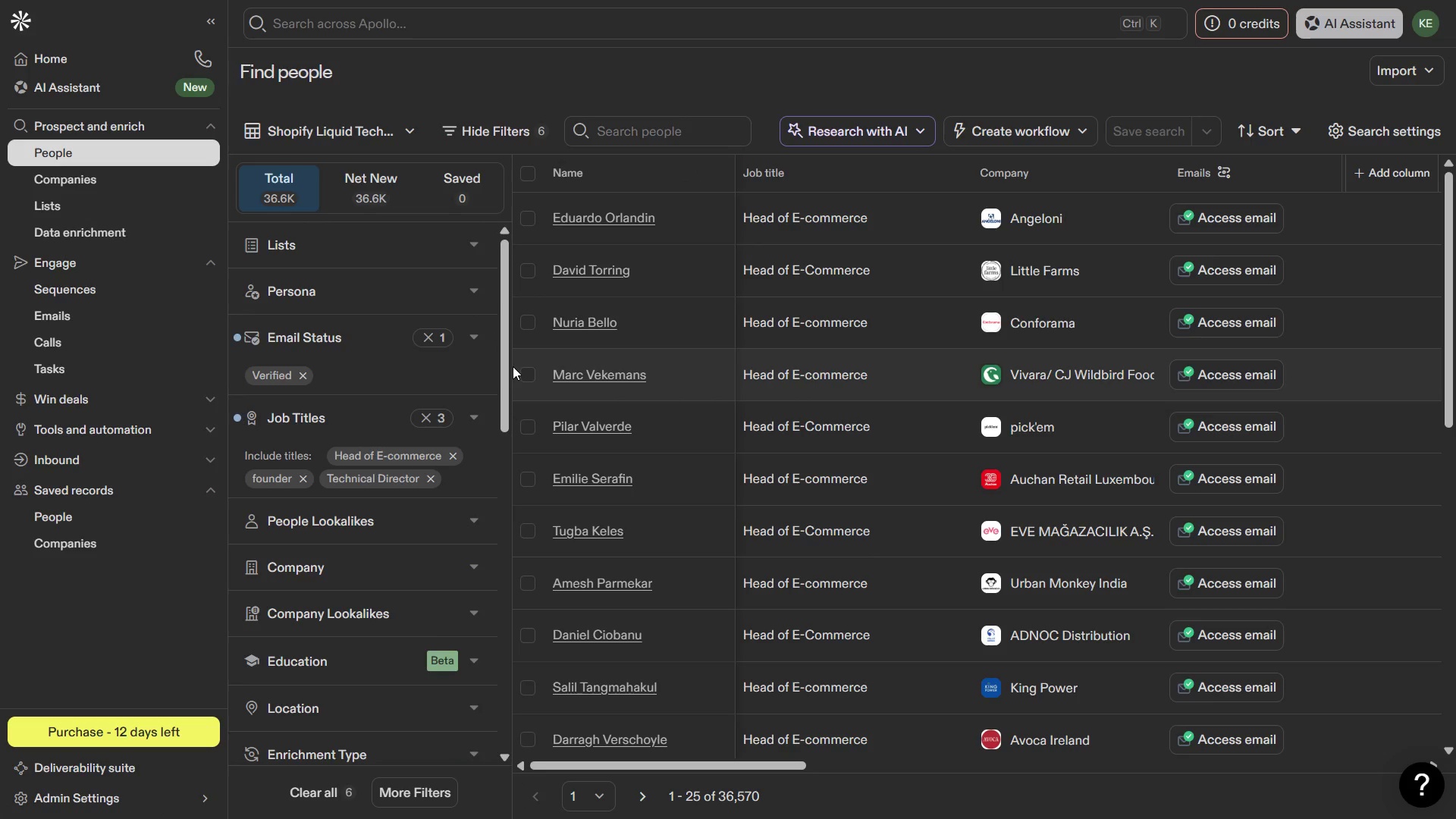 
scroll: coordinate [608, 464], scroll_direction: up, amount: 3.0
 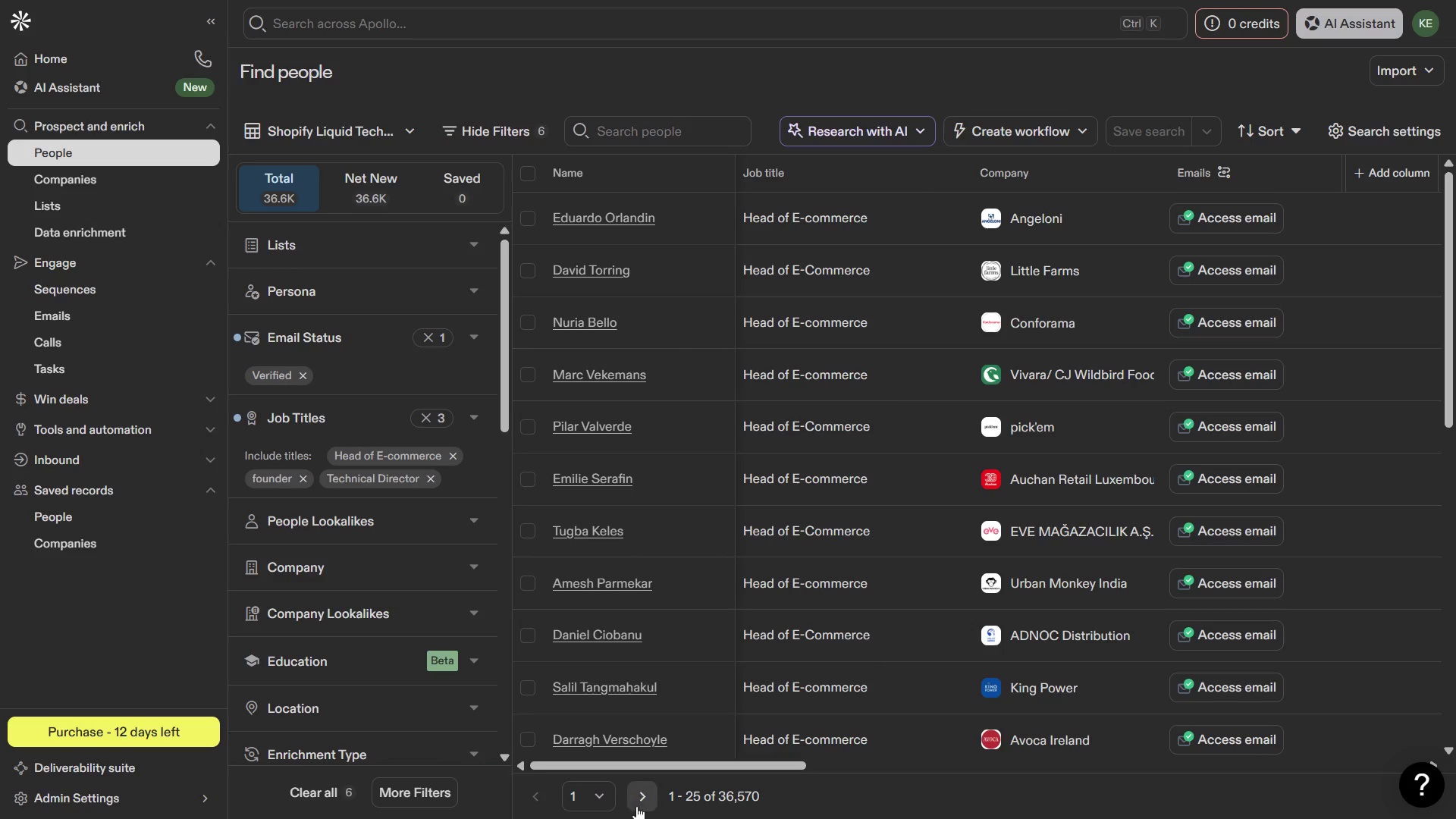 
wait(5.61)
 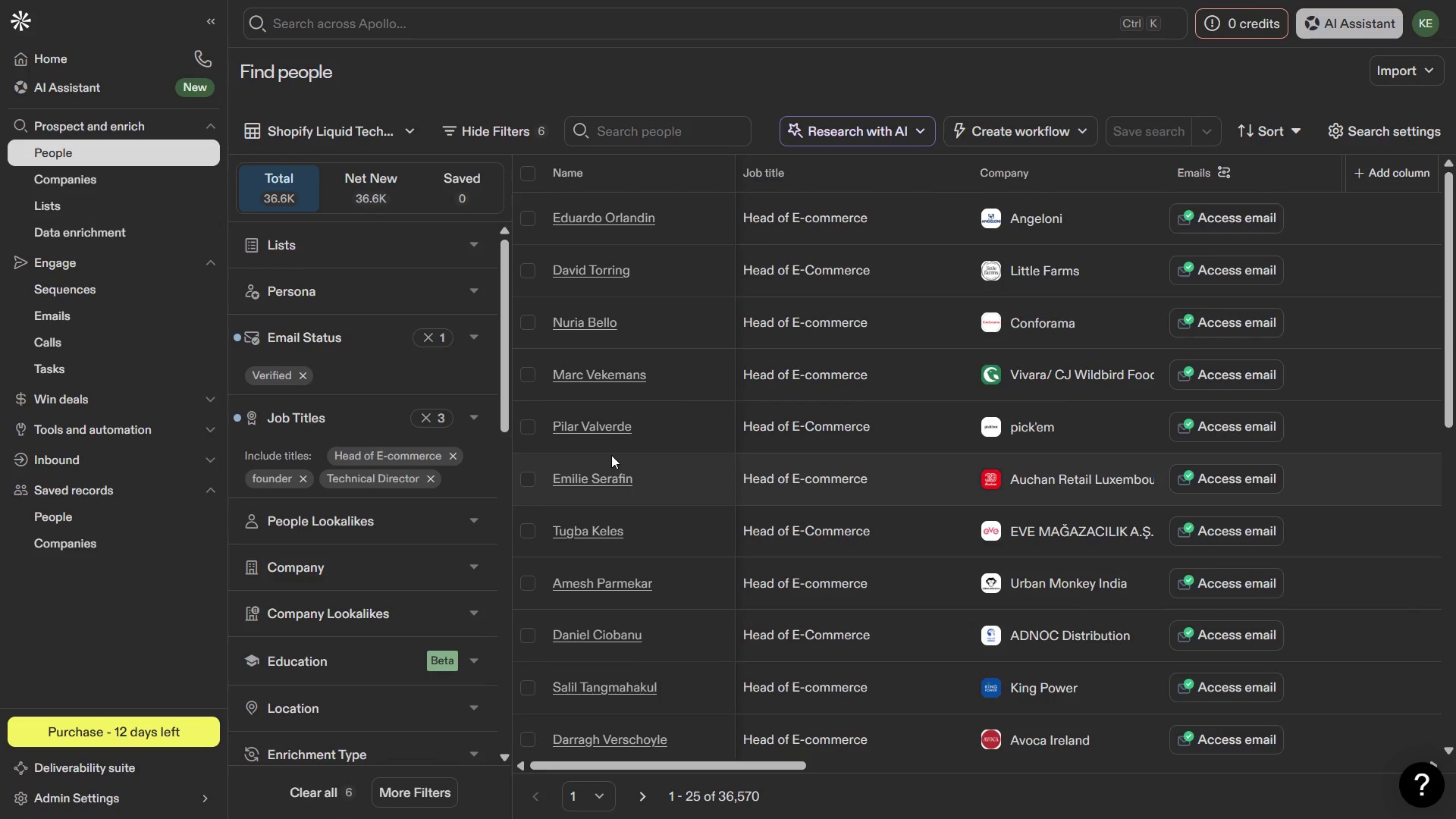 
key(Meta+MetaLeft)
 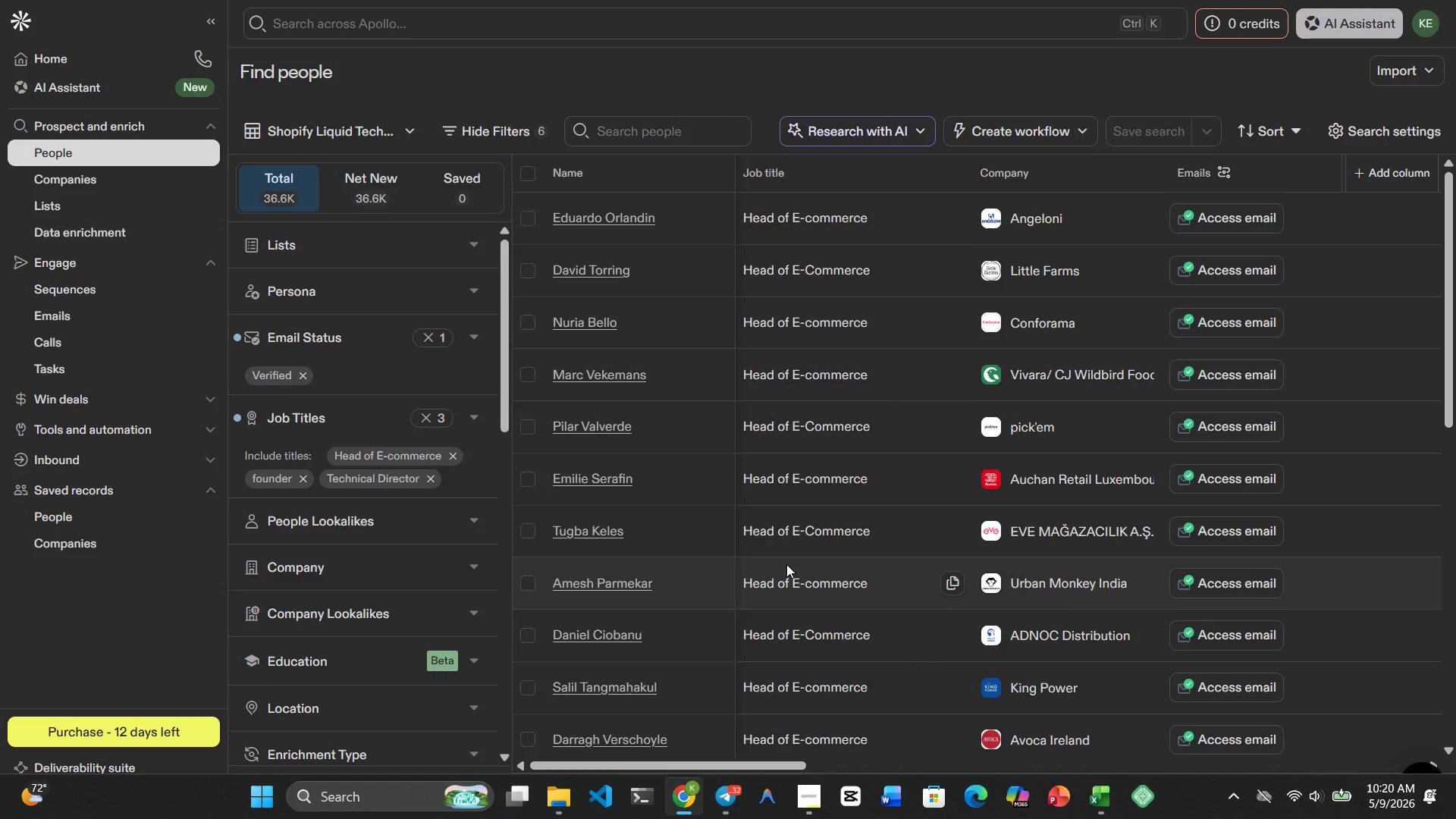 
key(Meta+7)